 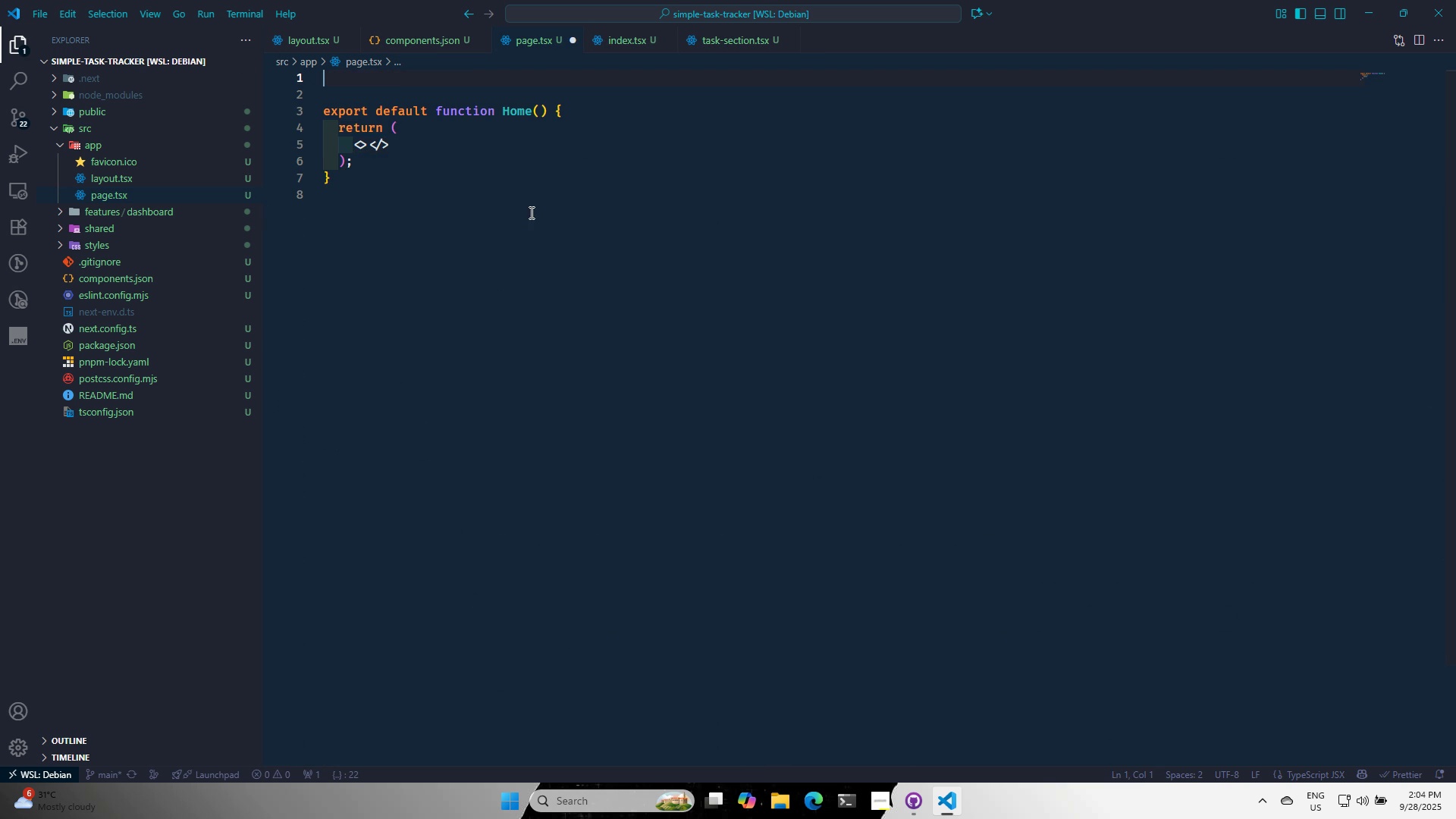 
key(Control+S)
 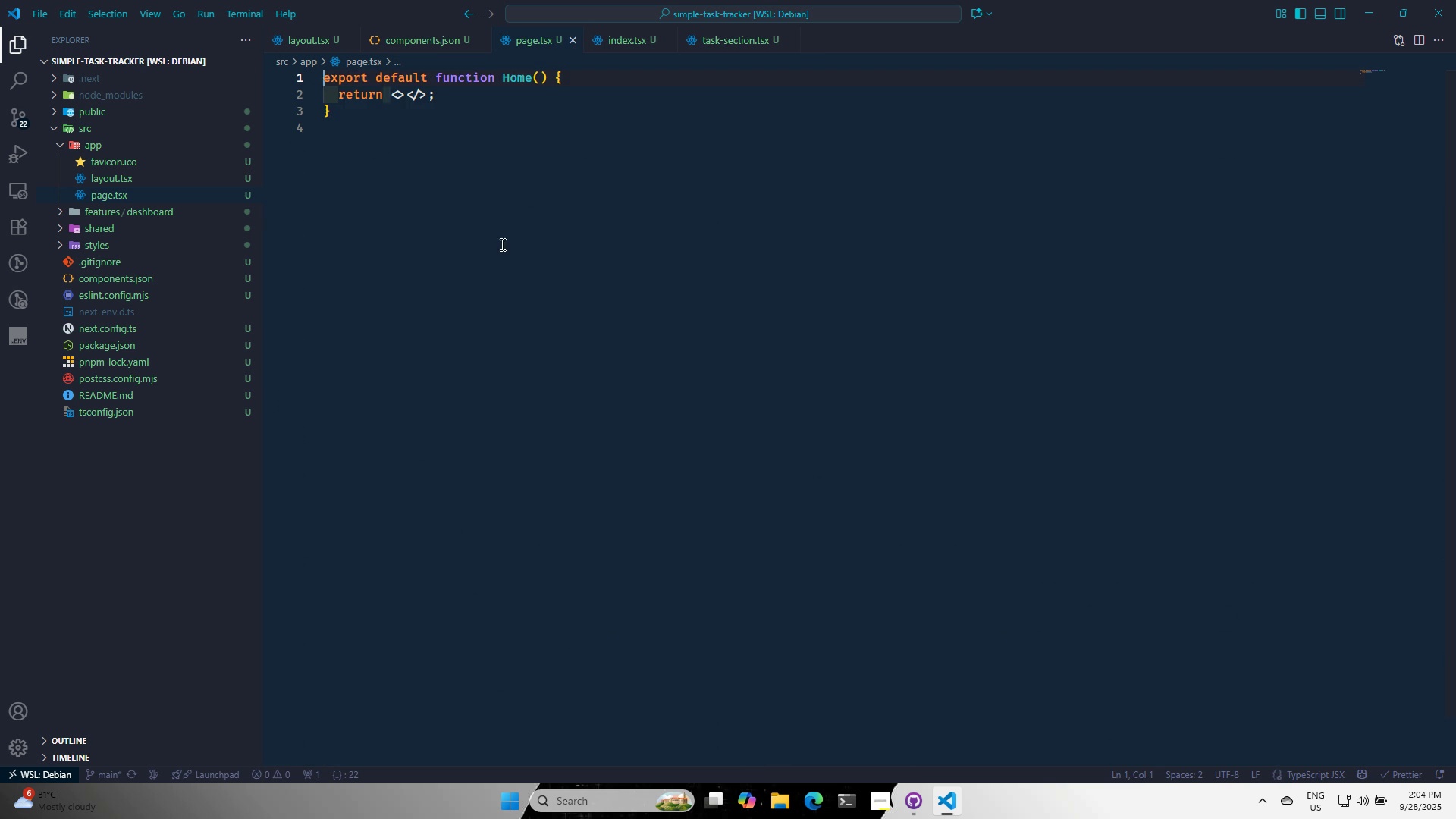 
key(Control+S)
 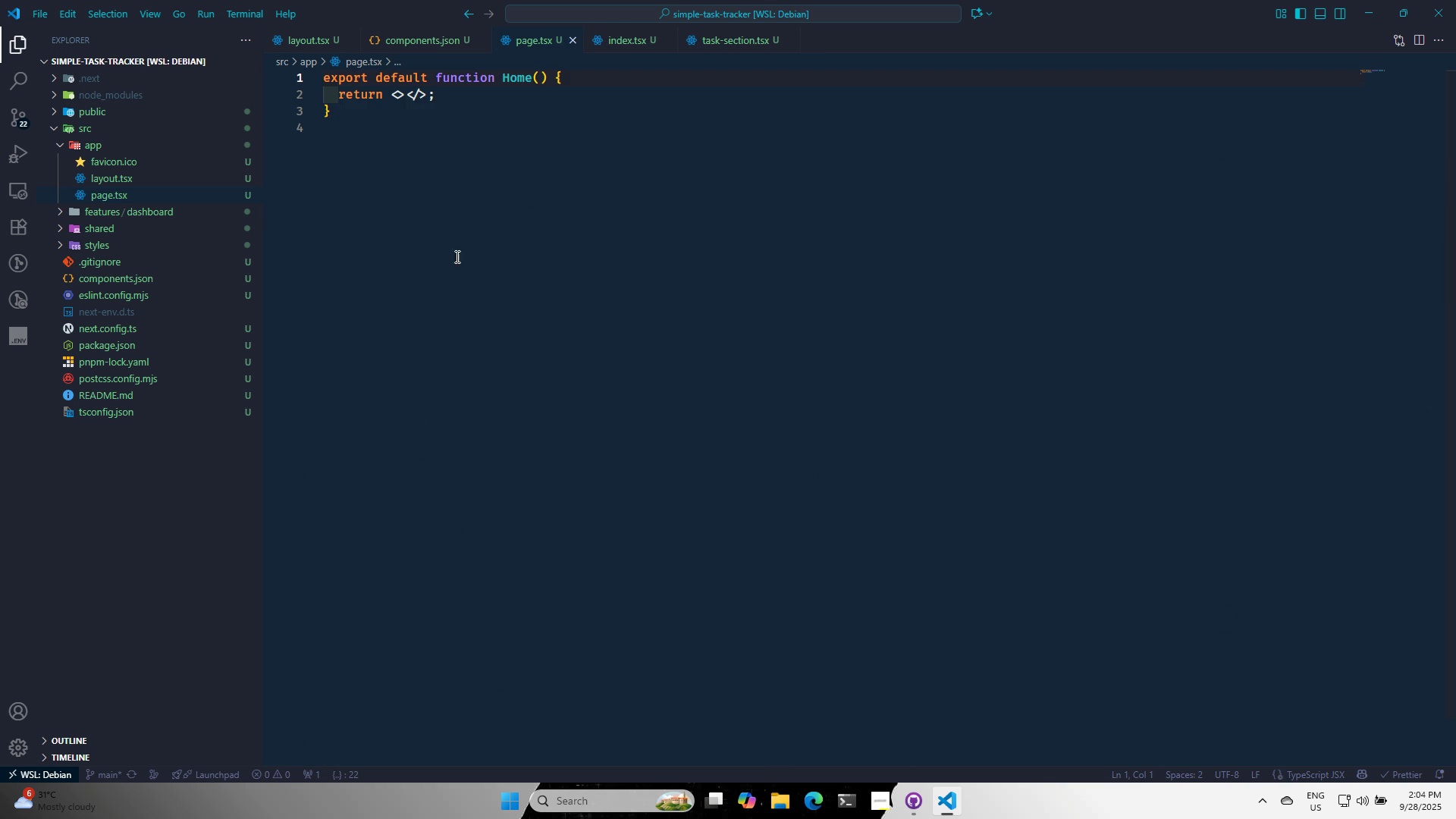 
key(Control+S)
 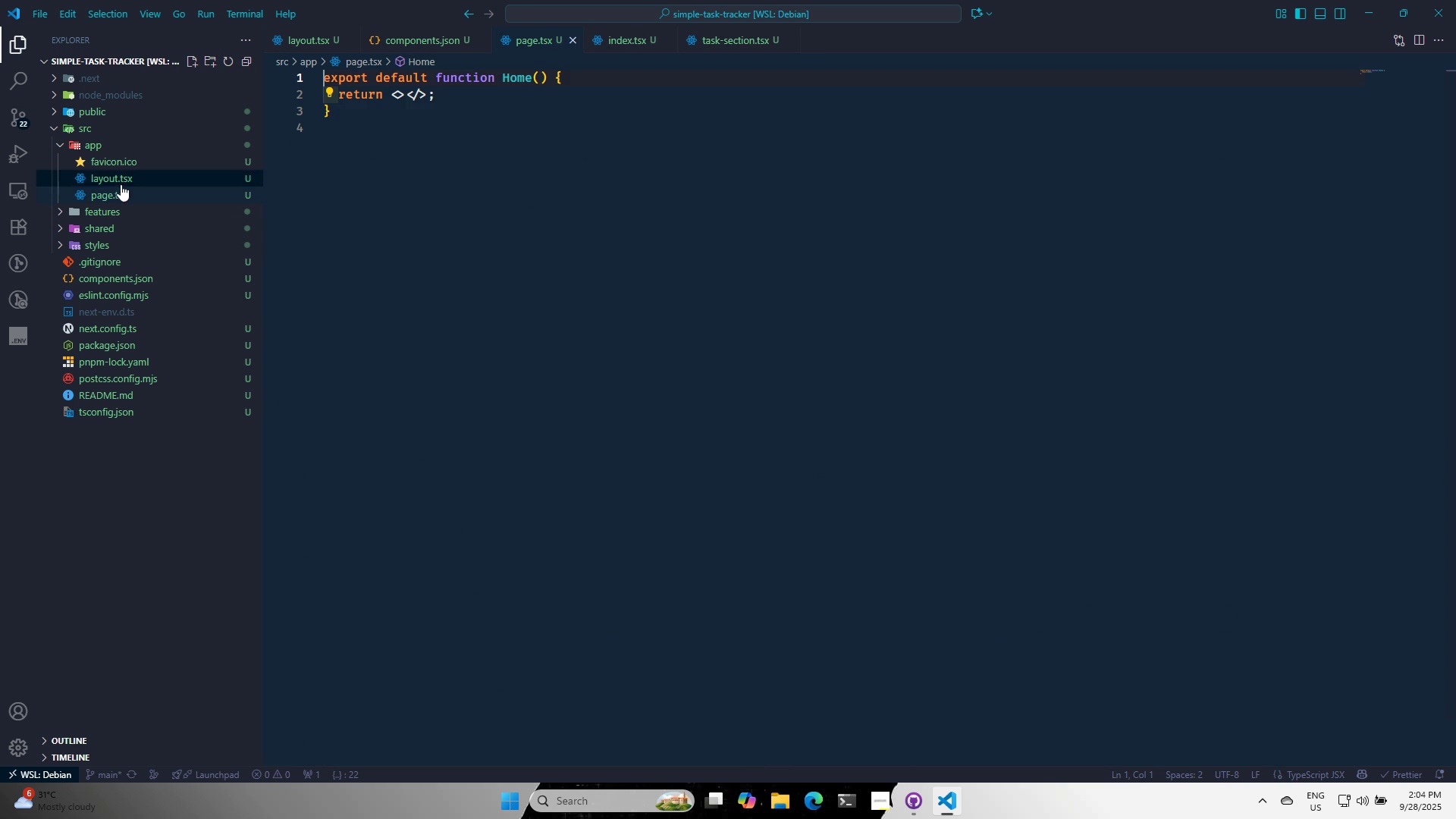 
left_click([121, 184])